 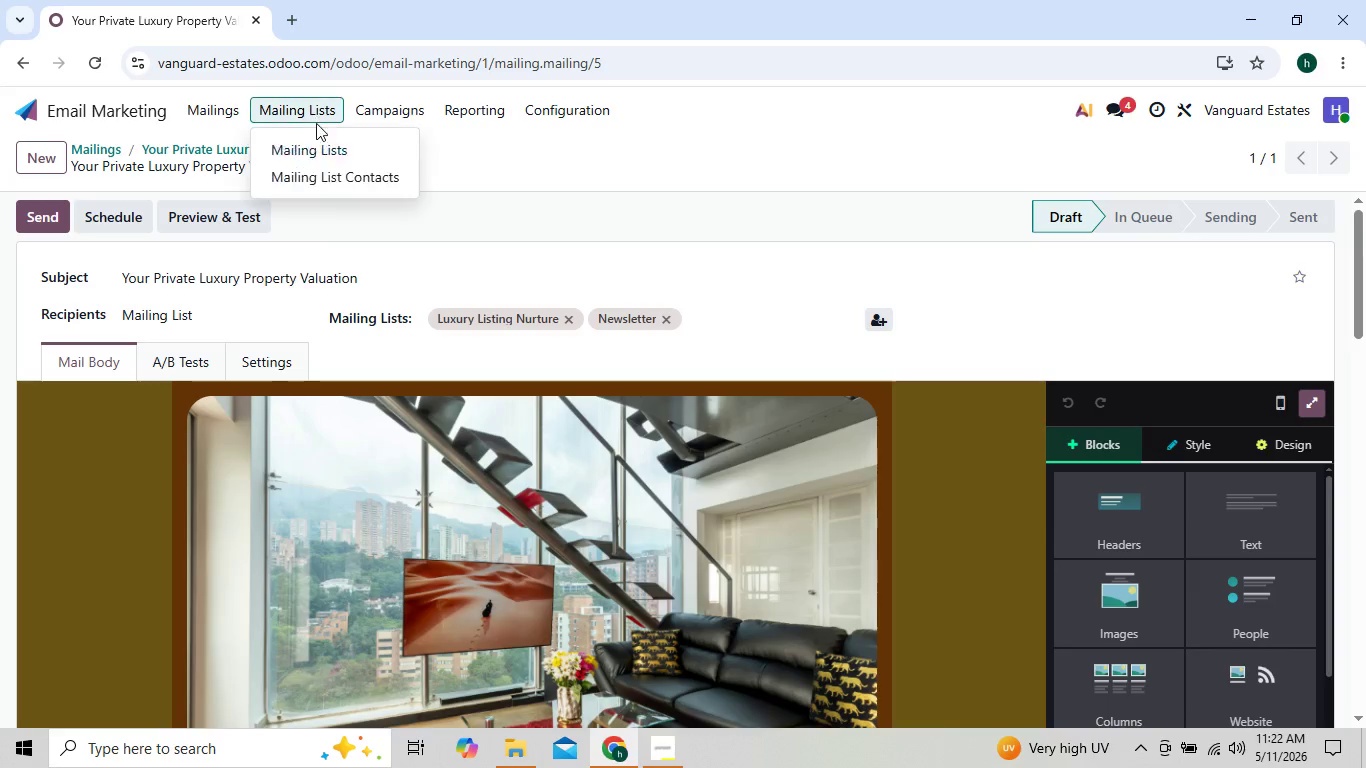 
left_click([342, 180])
 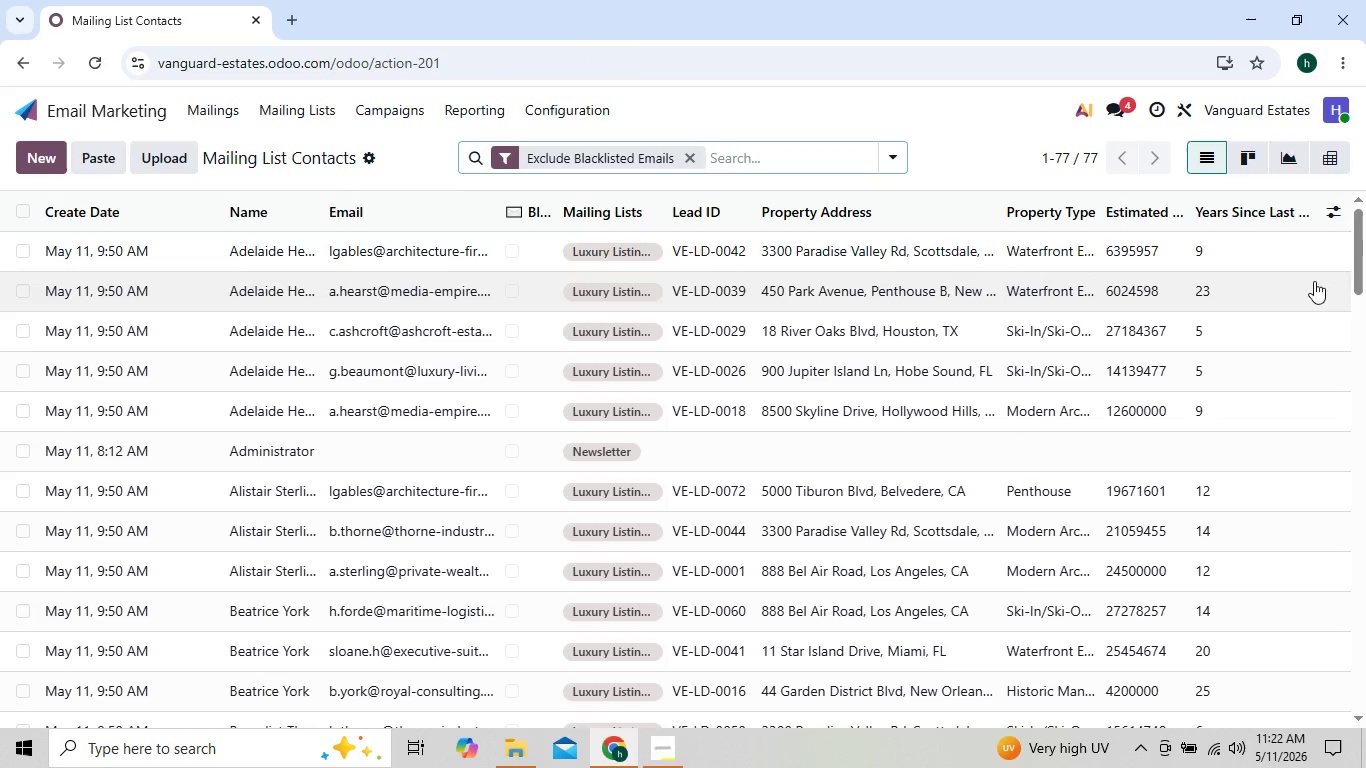 
wait(5.42)
 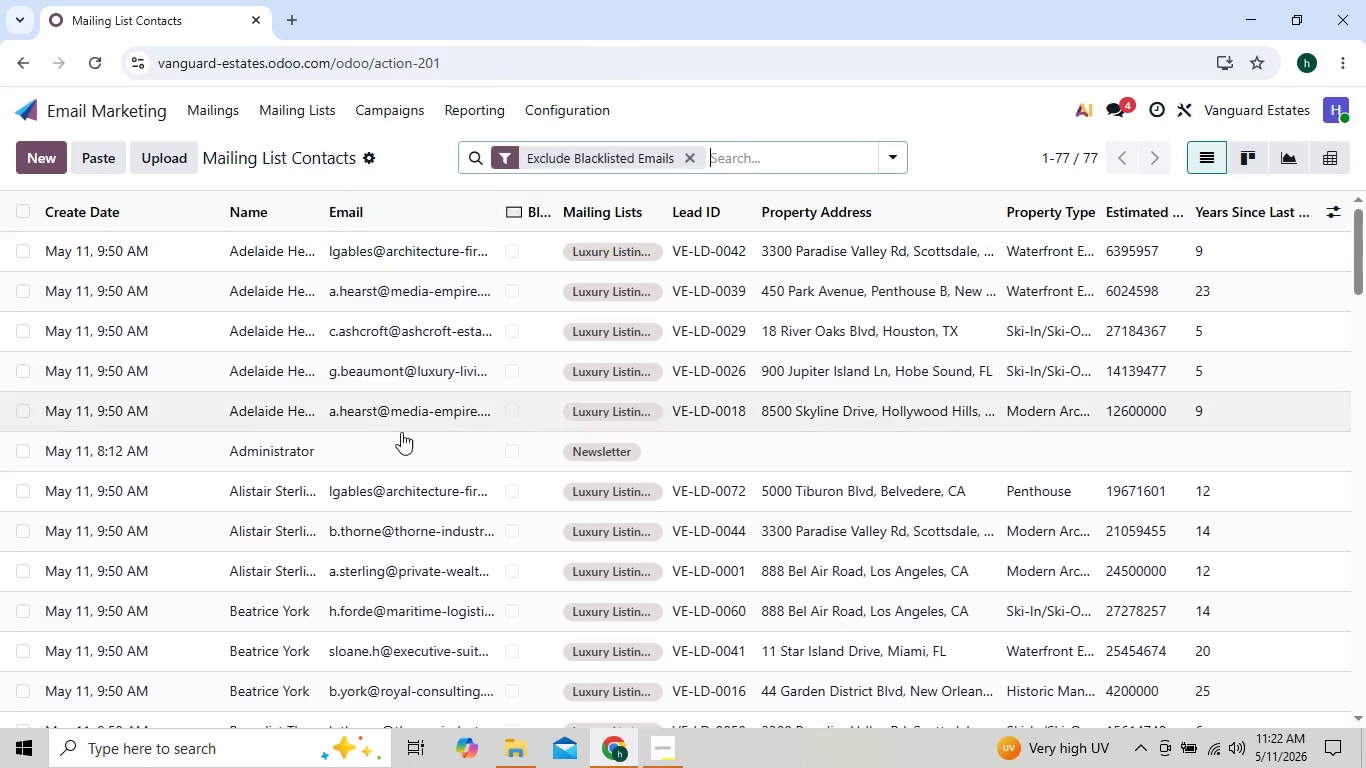 
left_click_drag(start_coordinate=[1362, 245], to_coordinate=[1363, 332])
 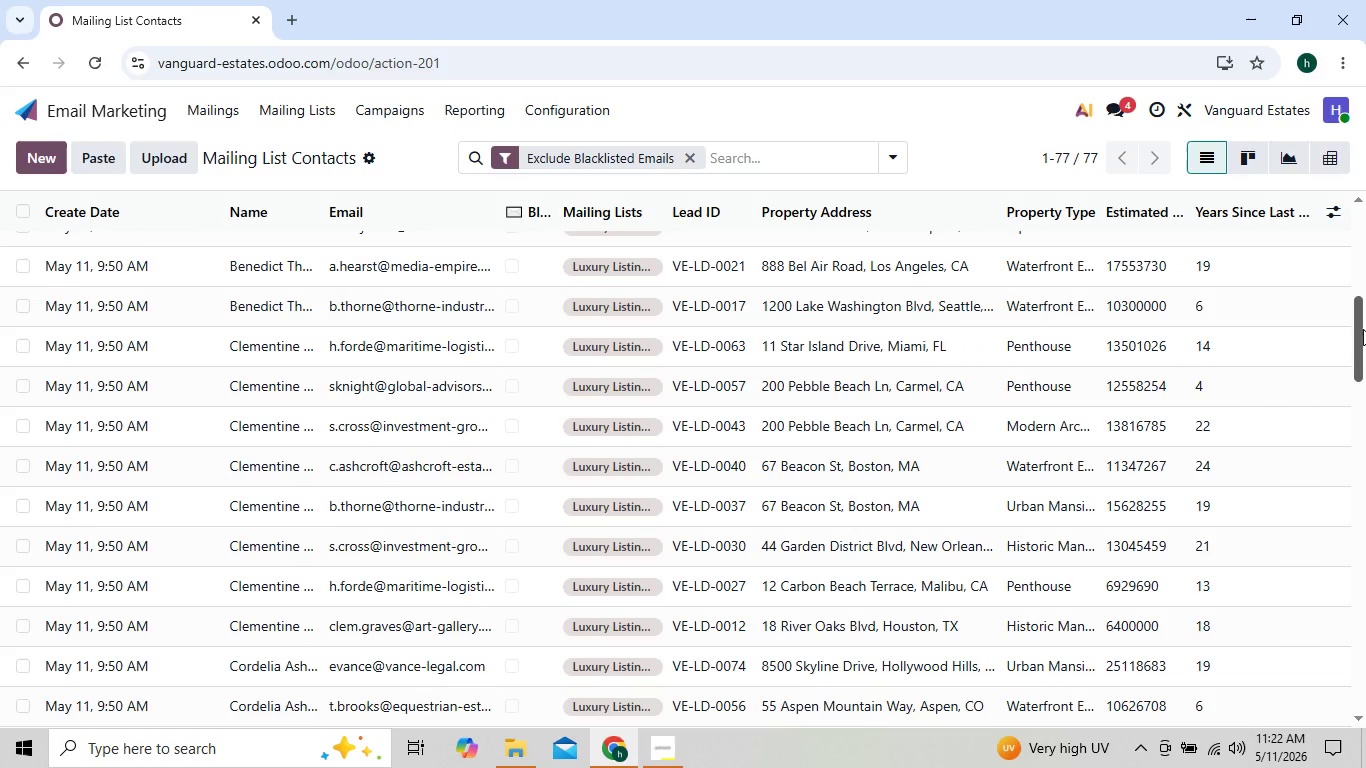 
left_click_drag(start_coordinate=[1363, 329], to_coordinate=[1361, 387])
 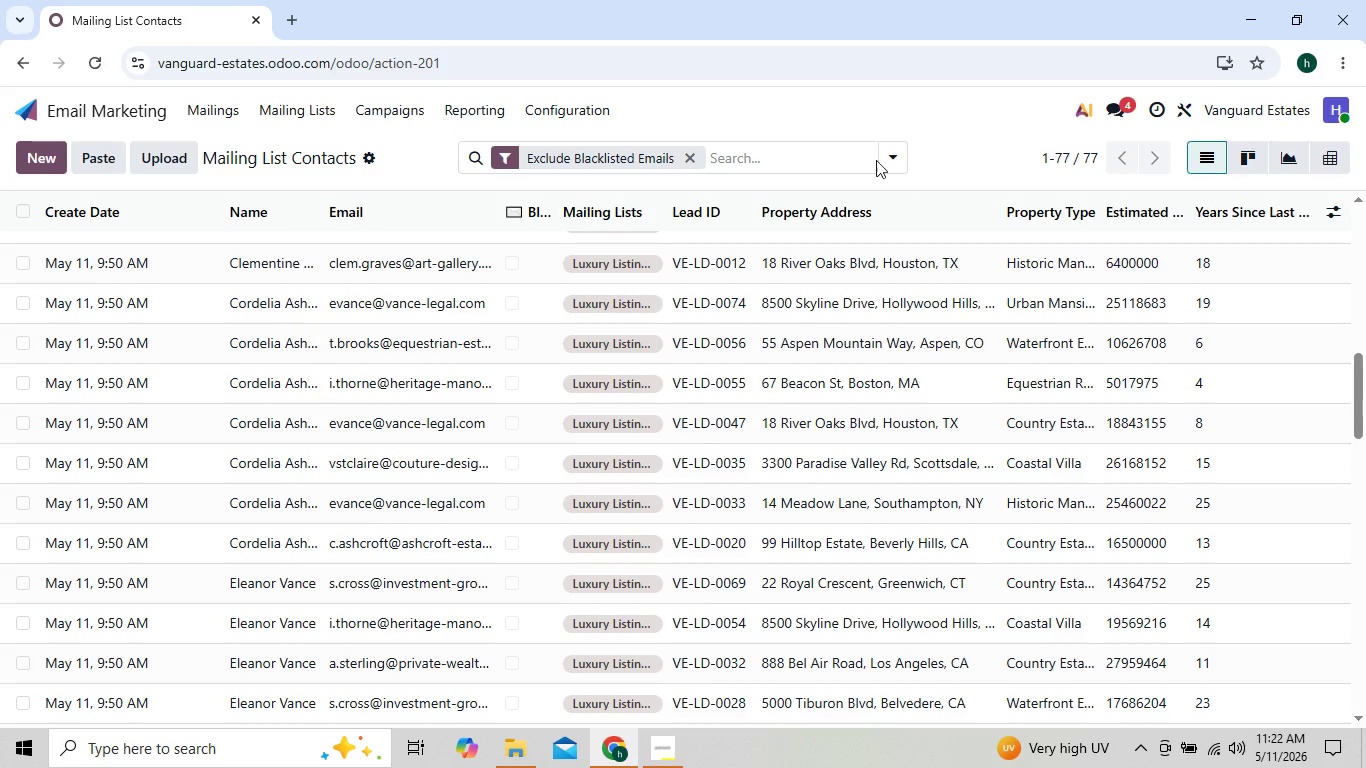 
left_click([887, 160])
 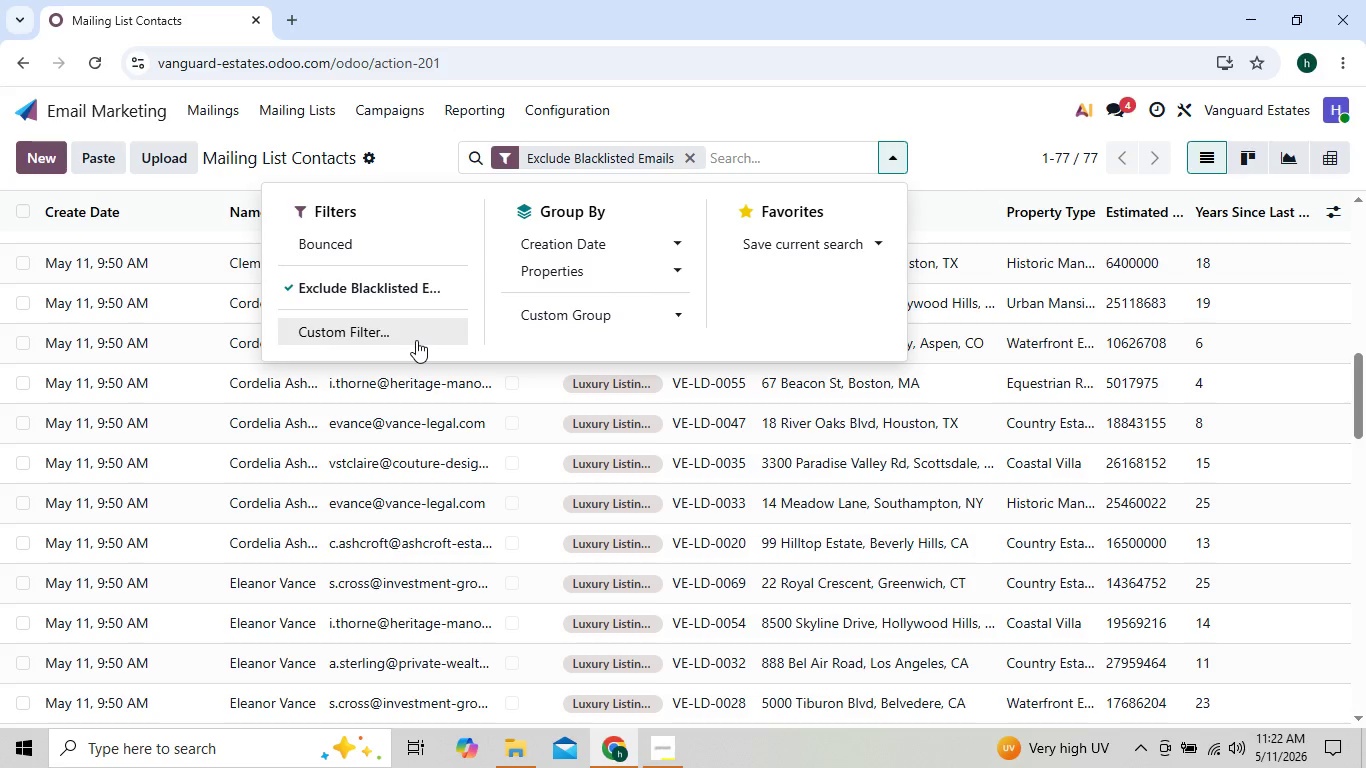 
left_click([386, 341])
 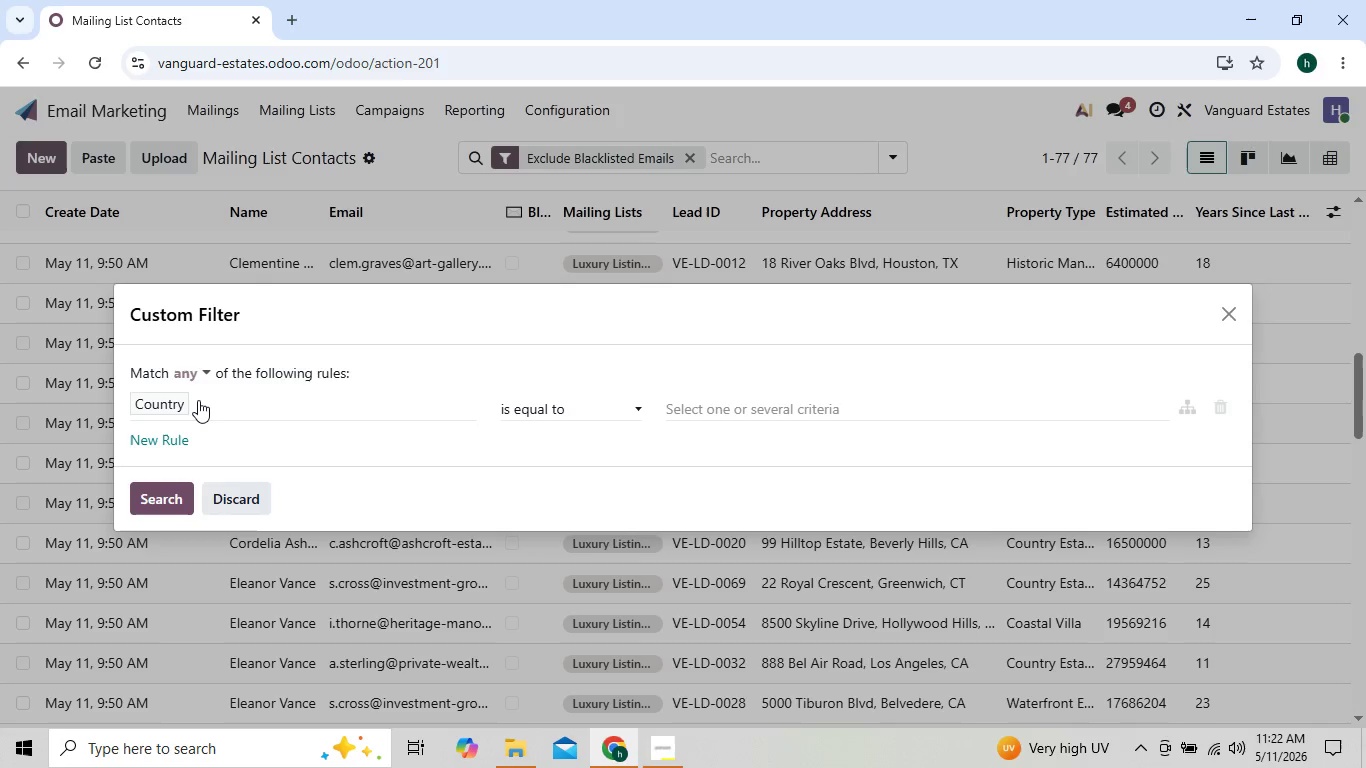 
left_click([170, 403])
 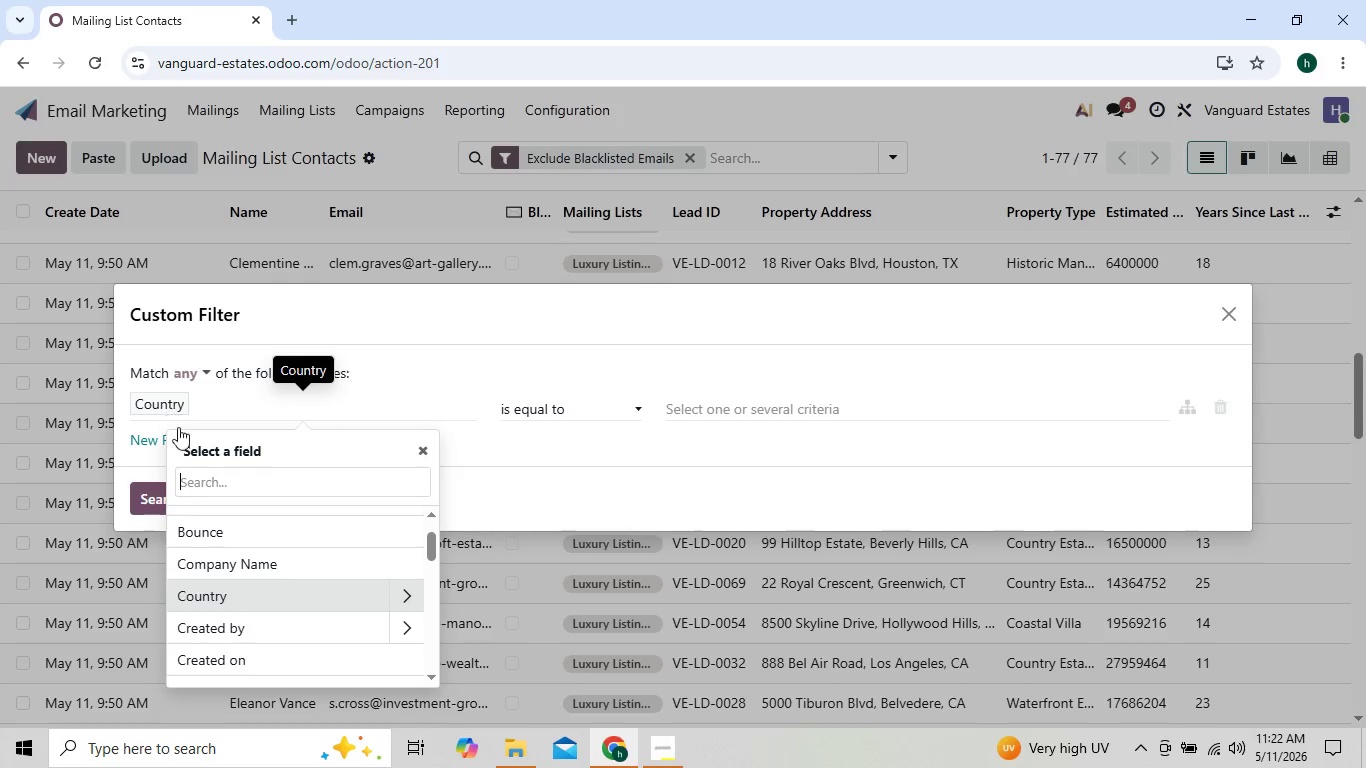 
mouse_move([309, 564])
 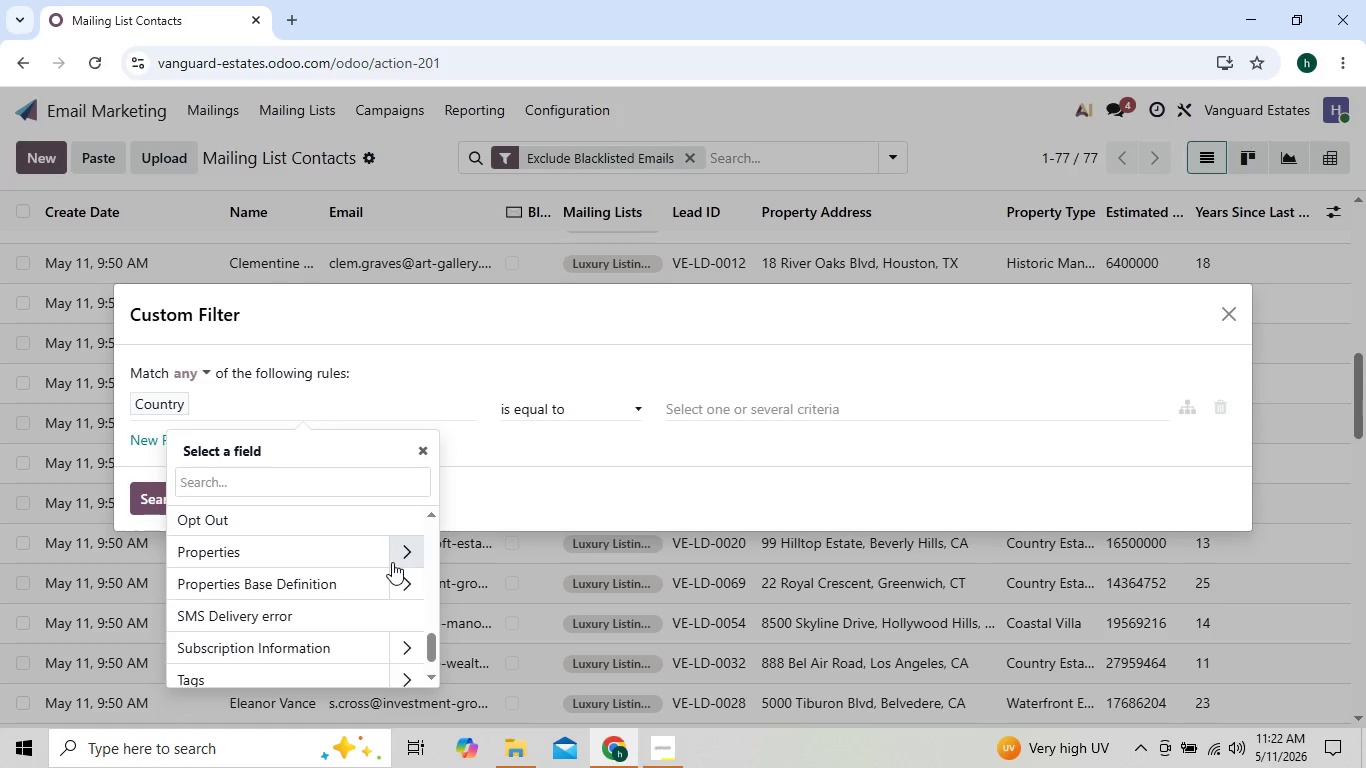 
mouse_move([411, 581])
 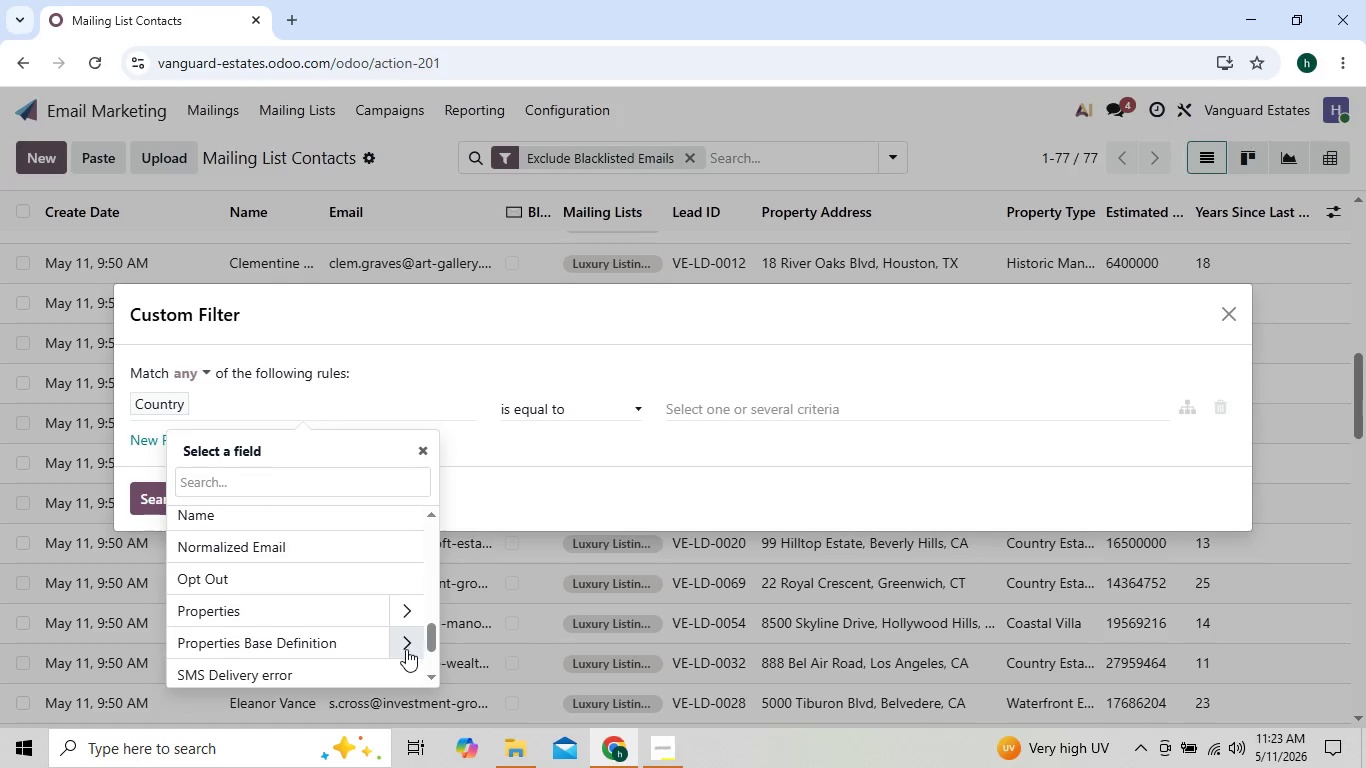 
left_click([406, 649])
 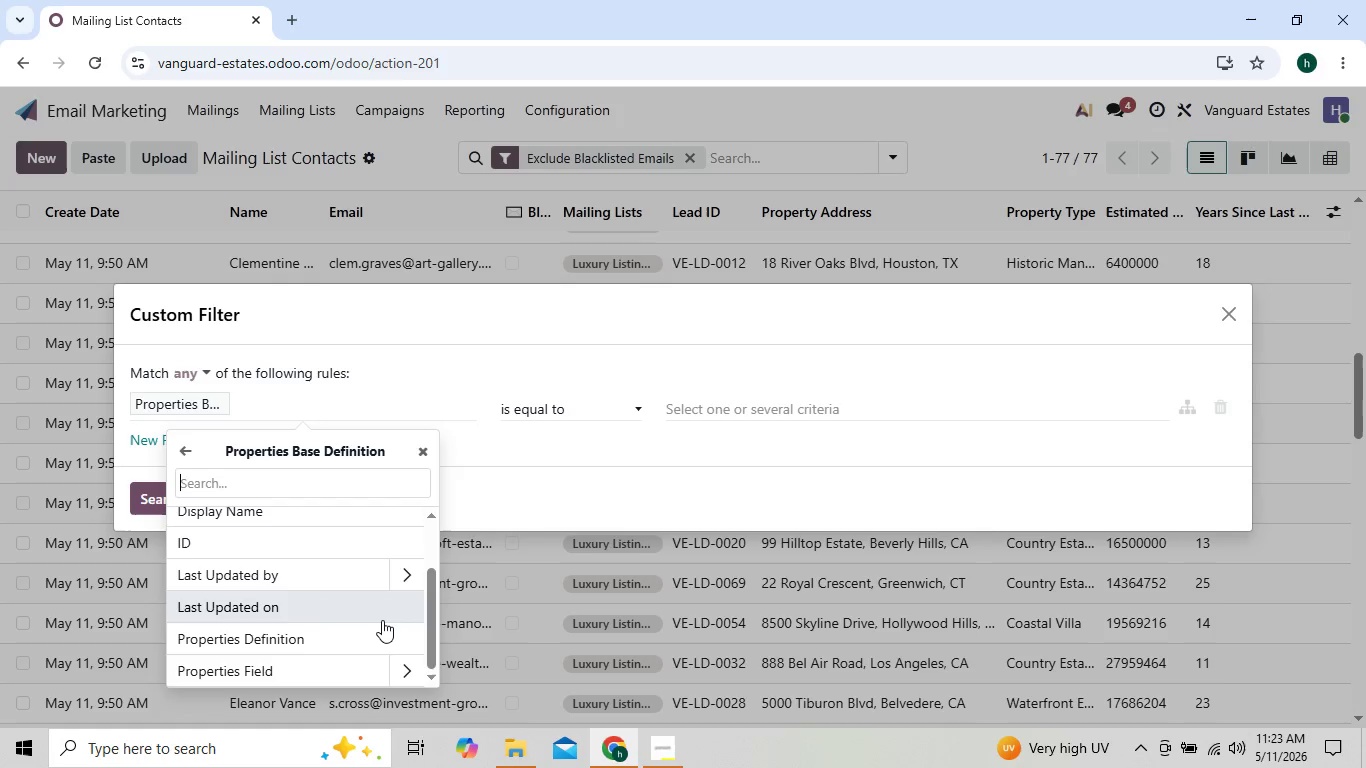 
wait(14.55)
 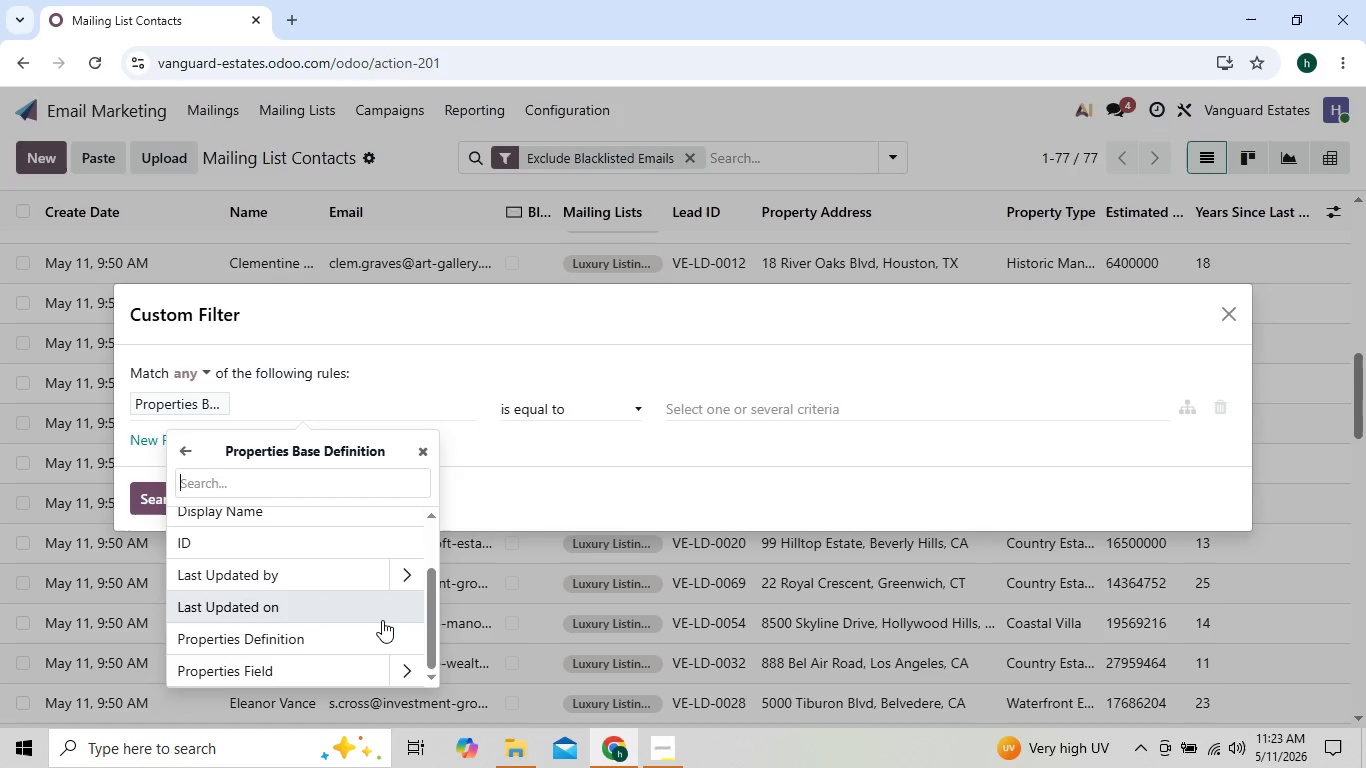 
left_click([187, 449])
 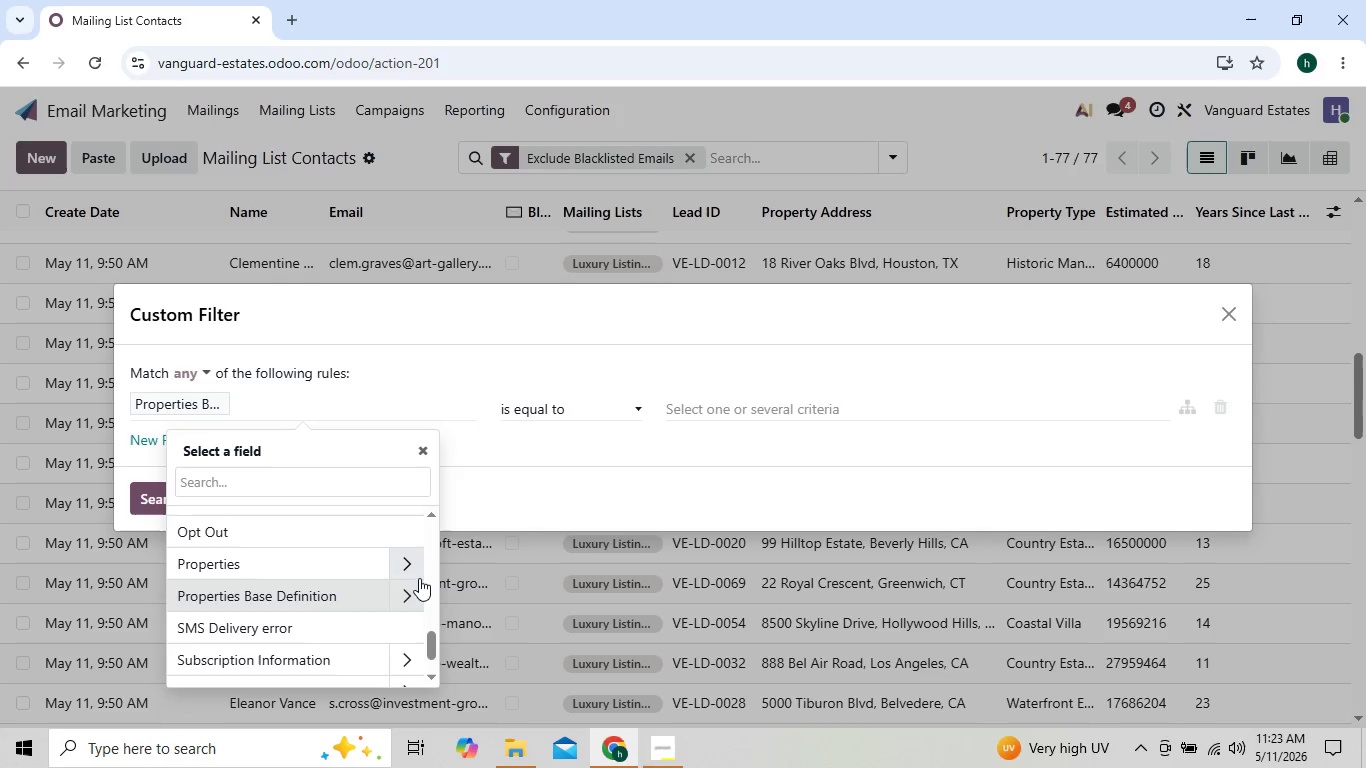 
left_click([413, 570])
 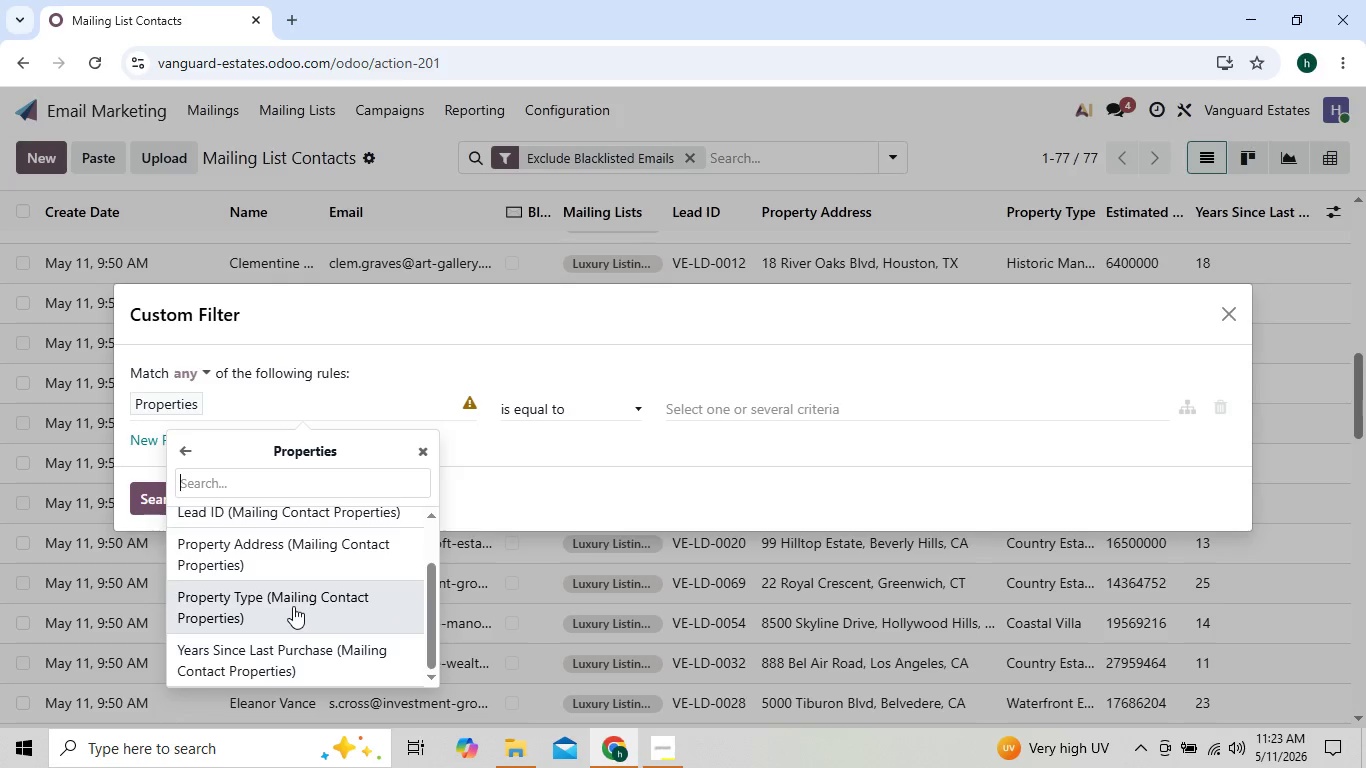 
wait(9.77)
 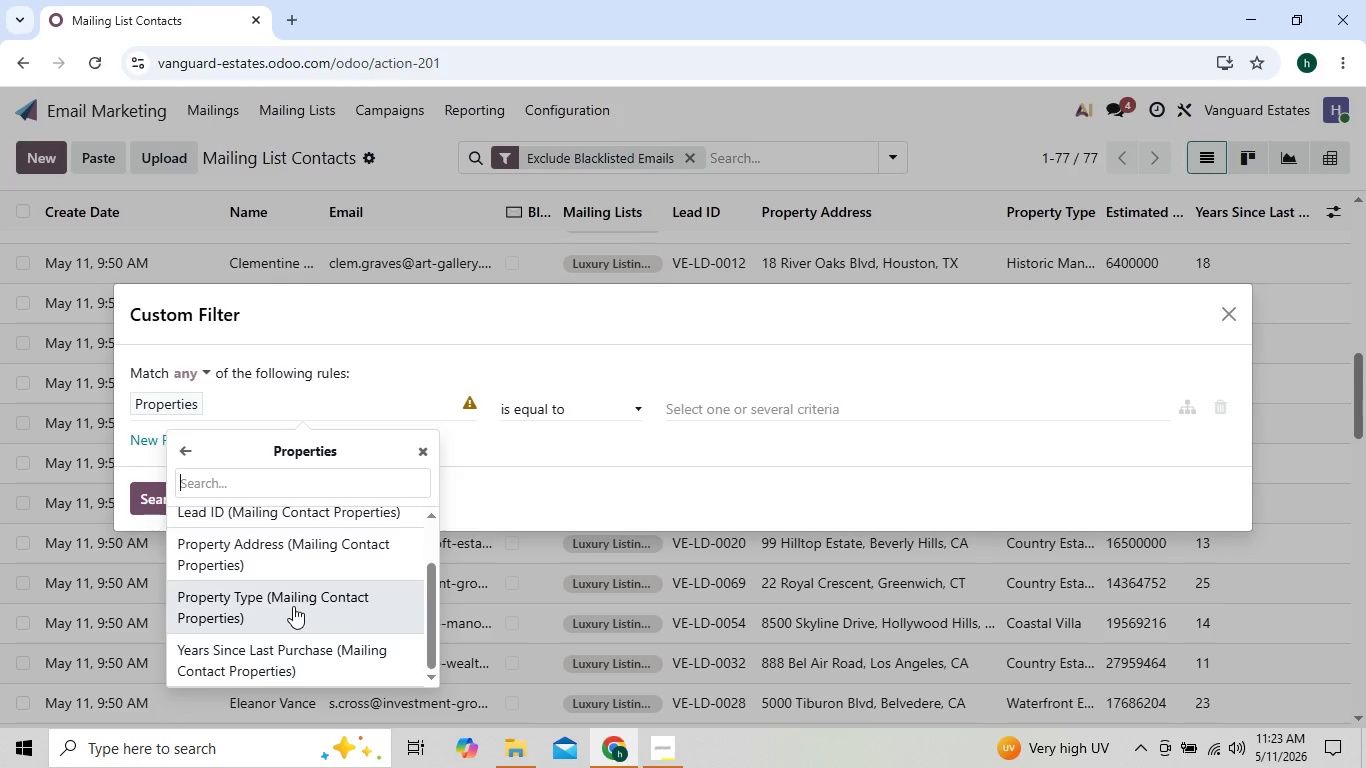 
left_click([651, 740])